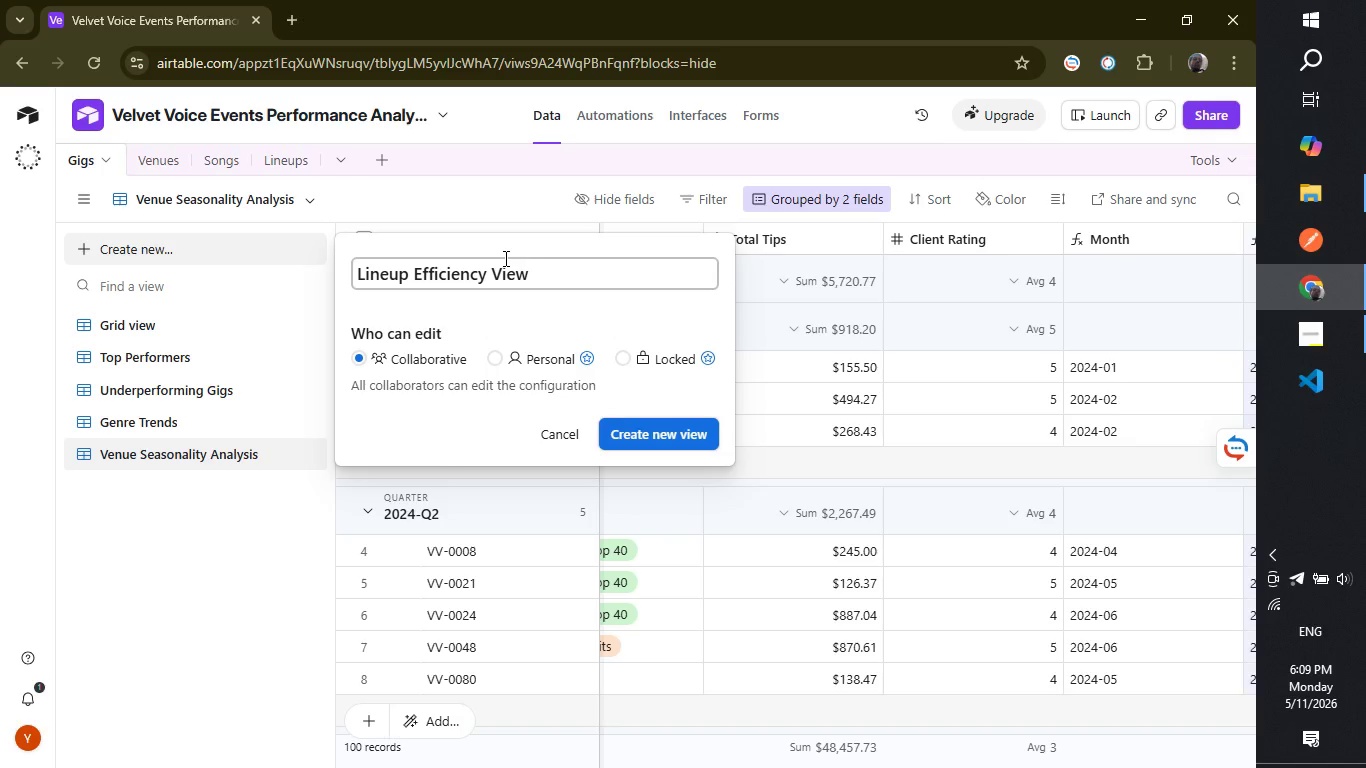 
key(Enter)
 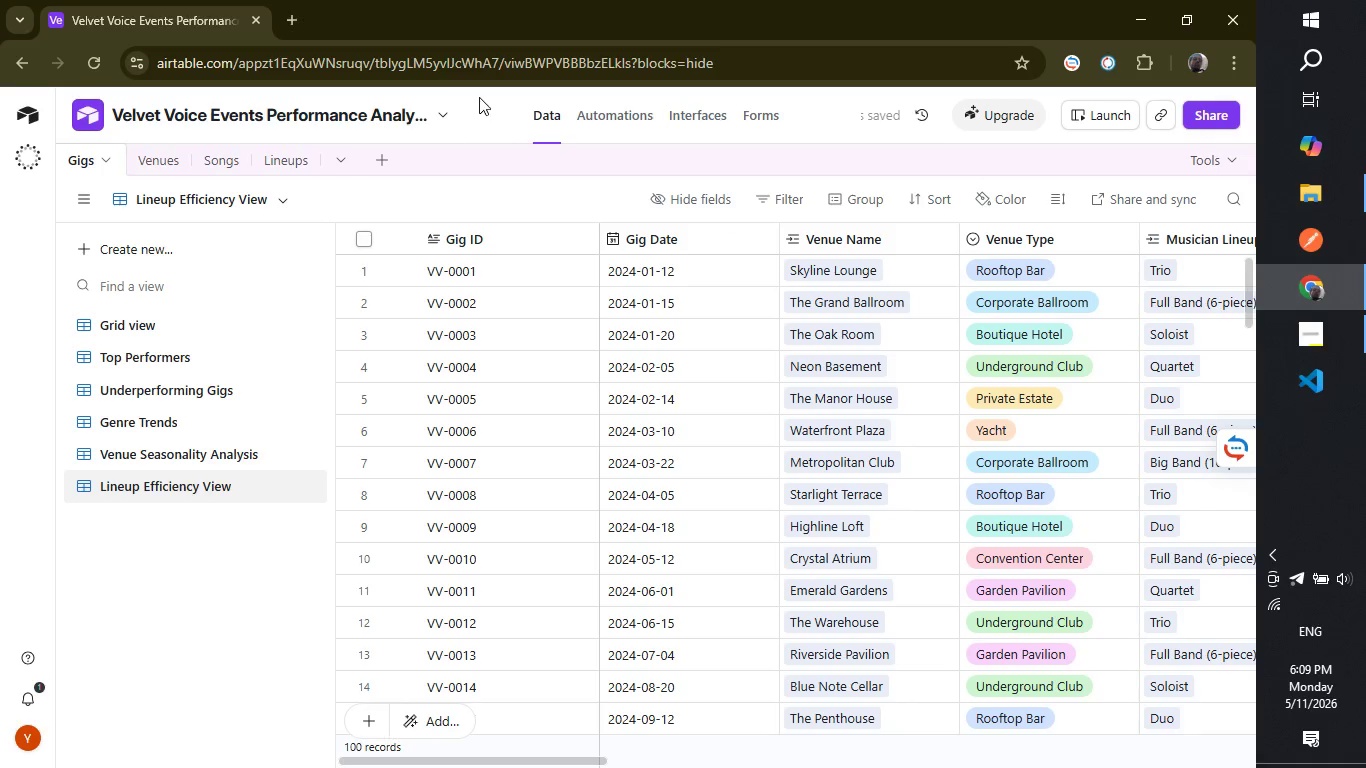 
left_click([837, 201])
 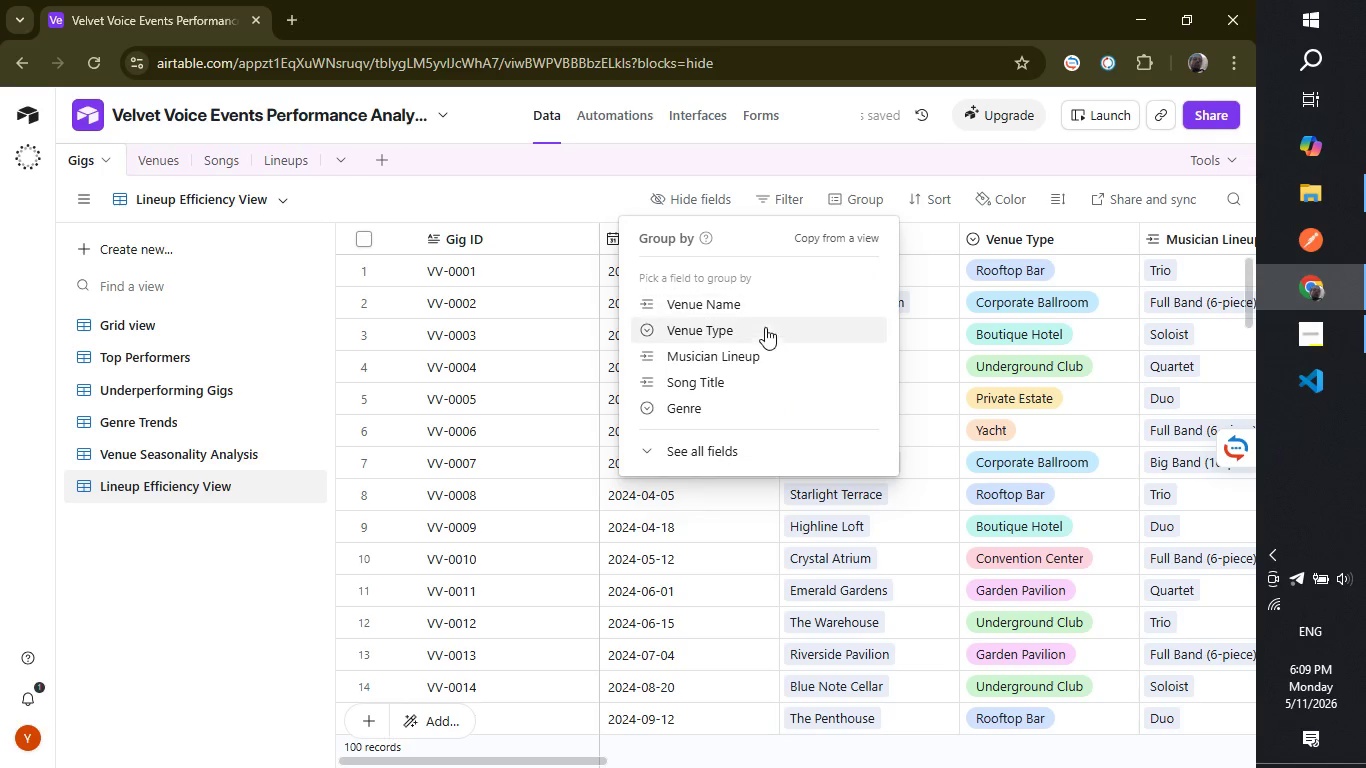 
left_click([765, 358])
 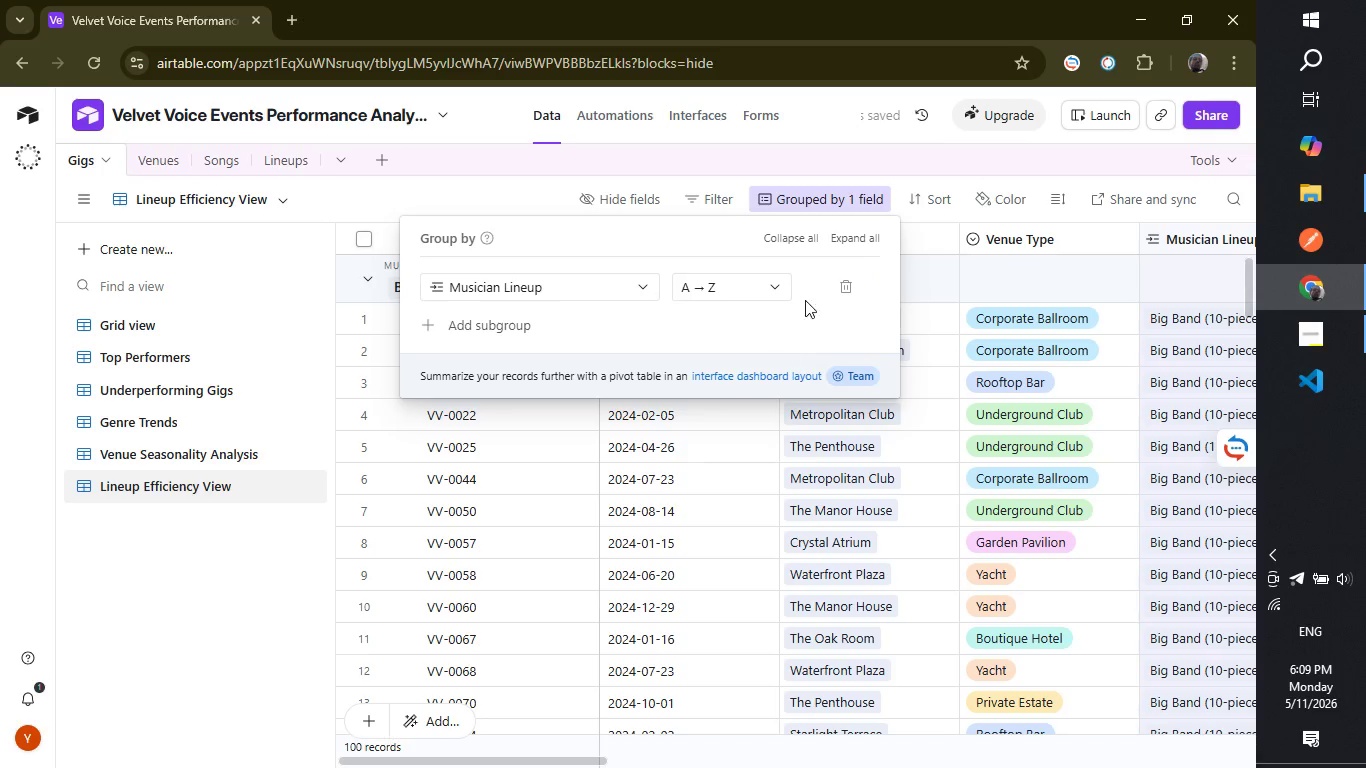 
wait(7.56)
 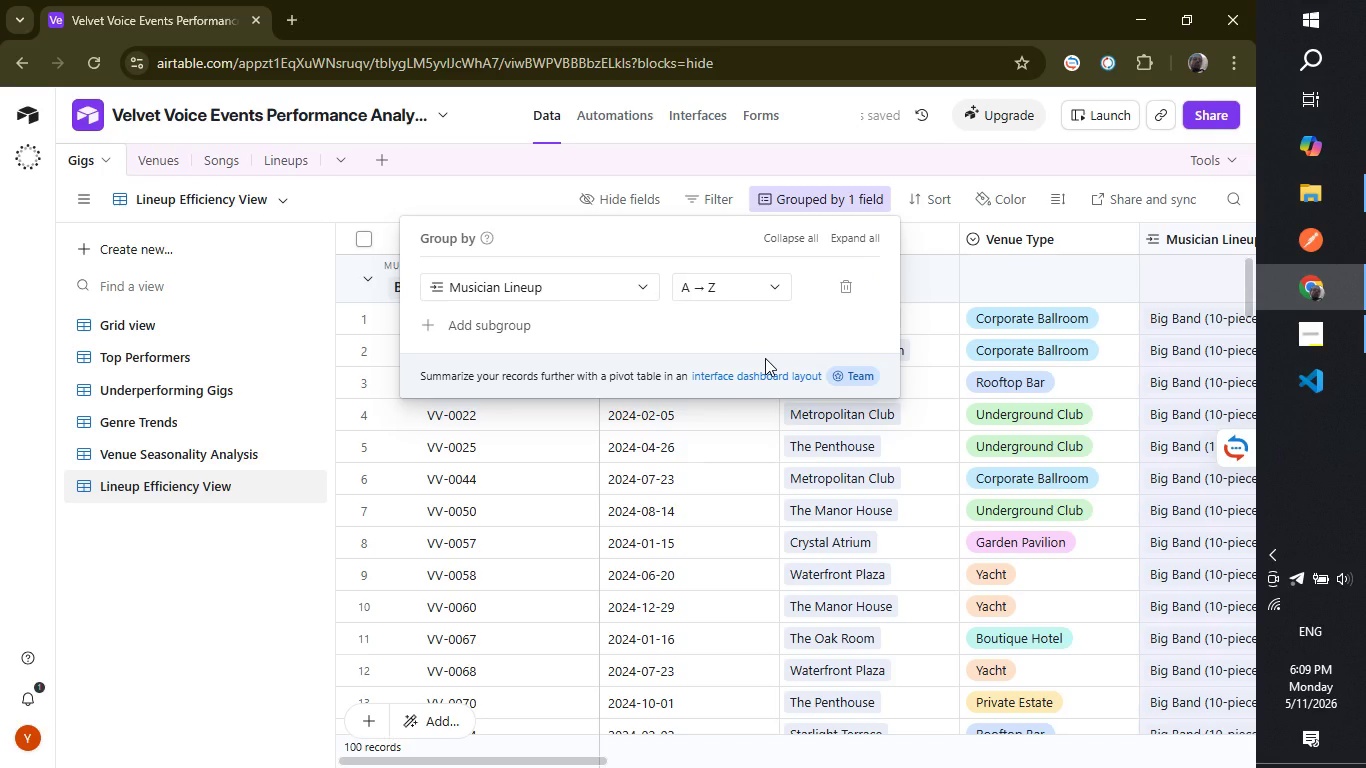 
left_click([941, 189])
 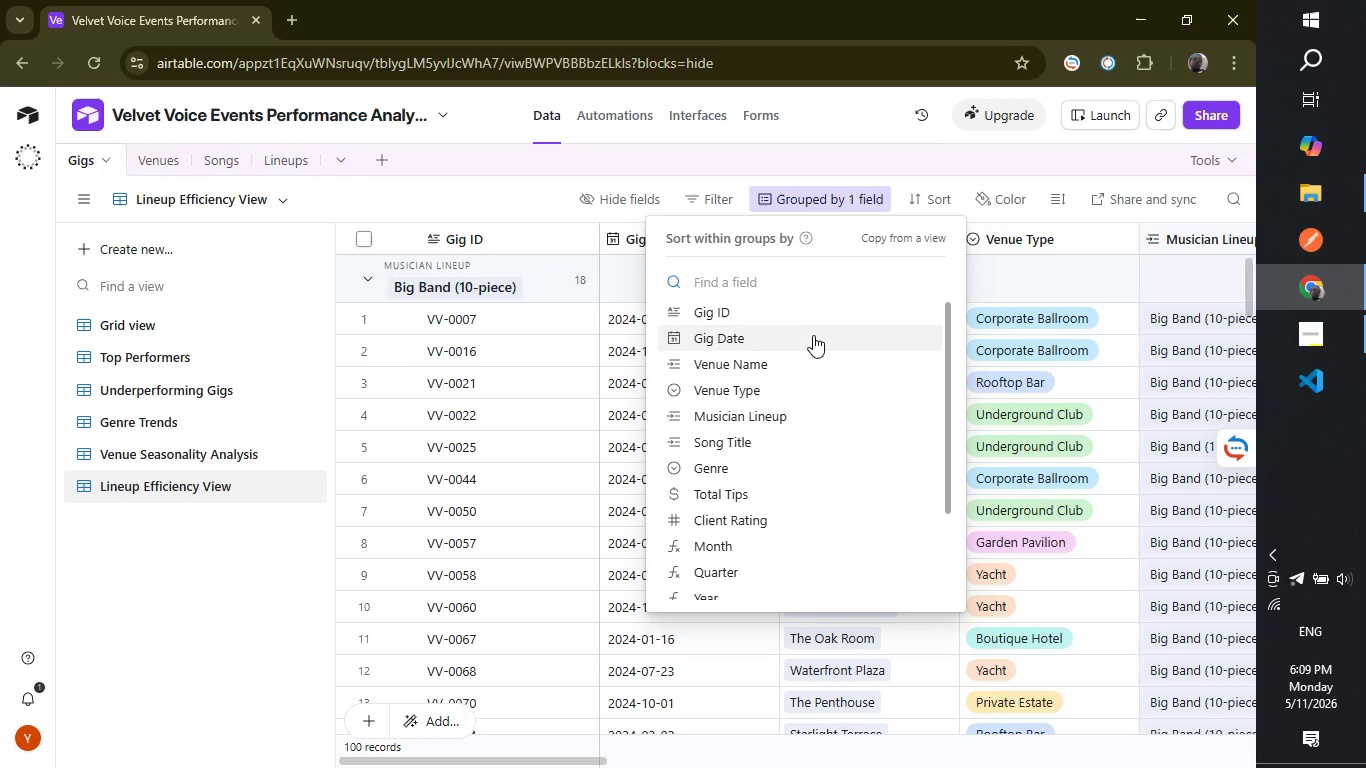 
scroll: coordinate [813, 342], scroll_direction: down, amount: 1.0
 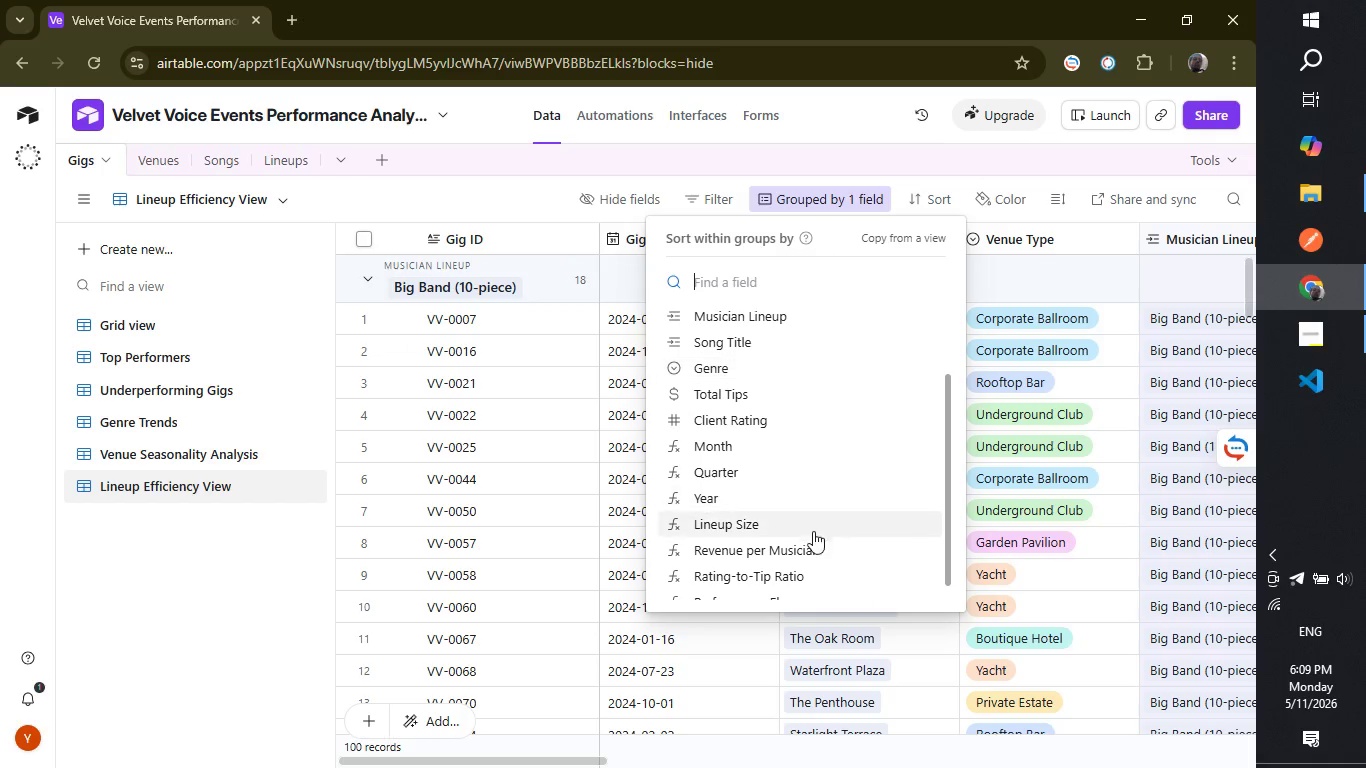 
left_click([810, 540])
 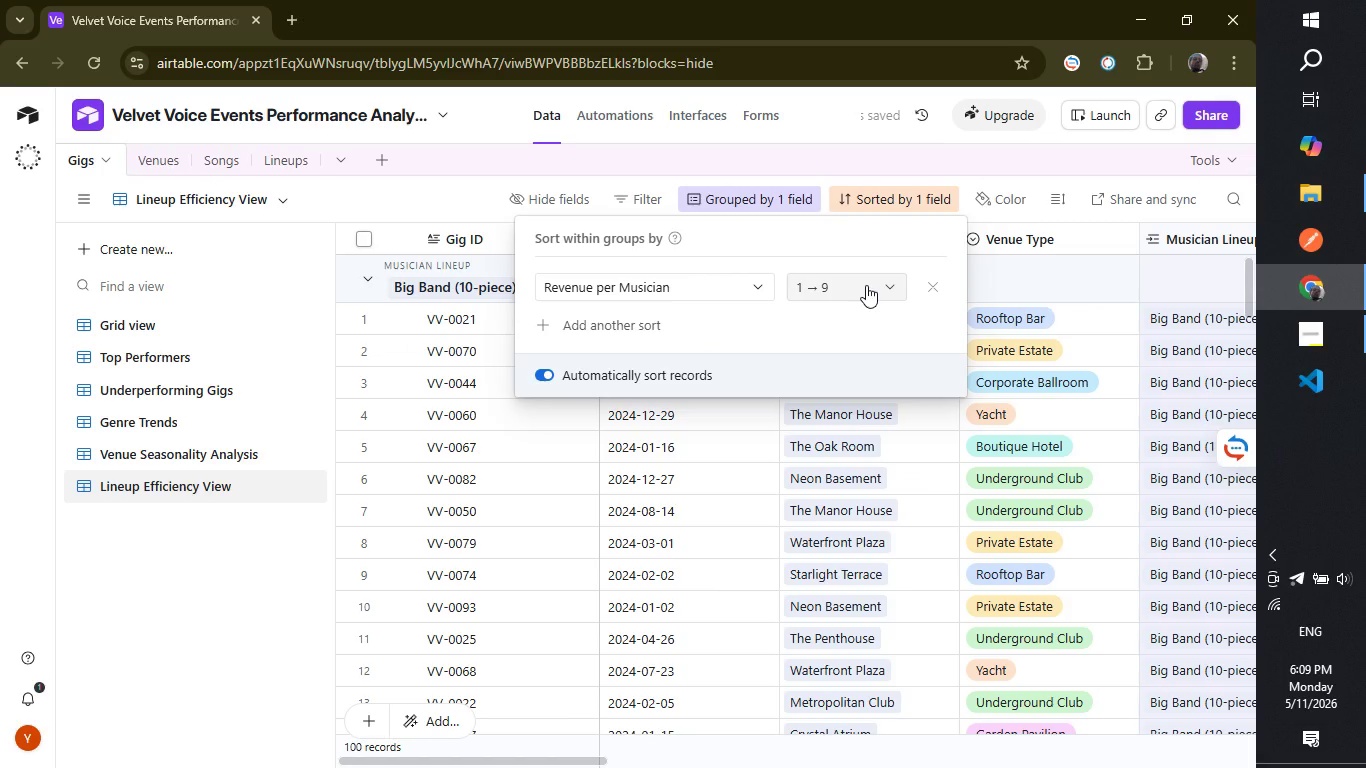 
left_click([866, 285])
 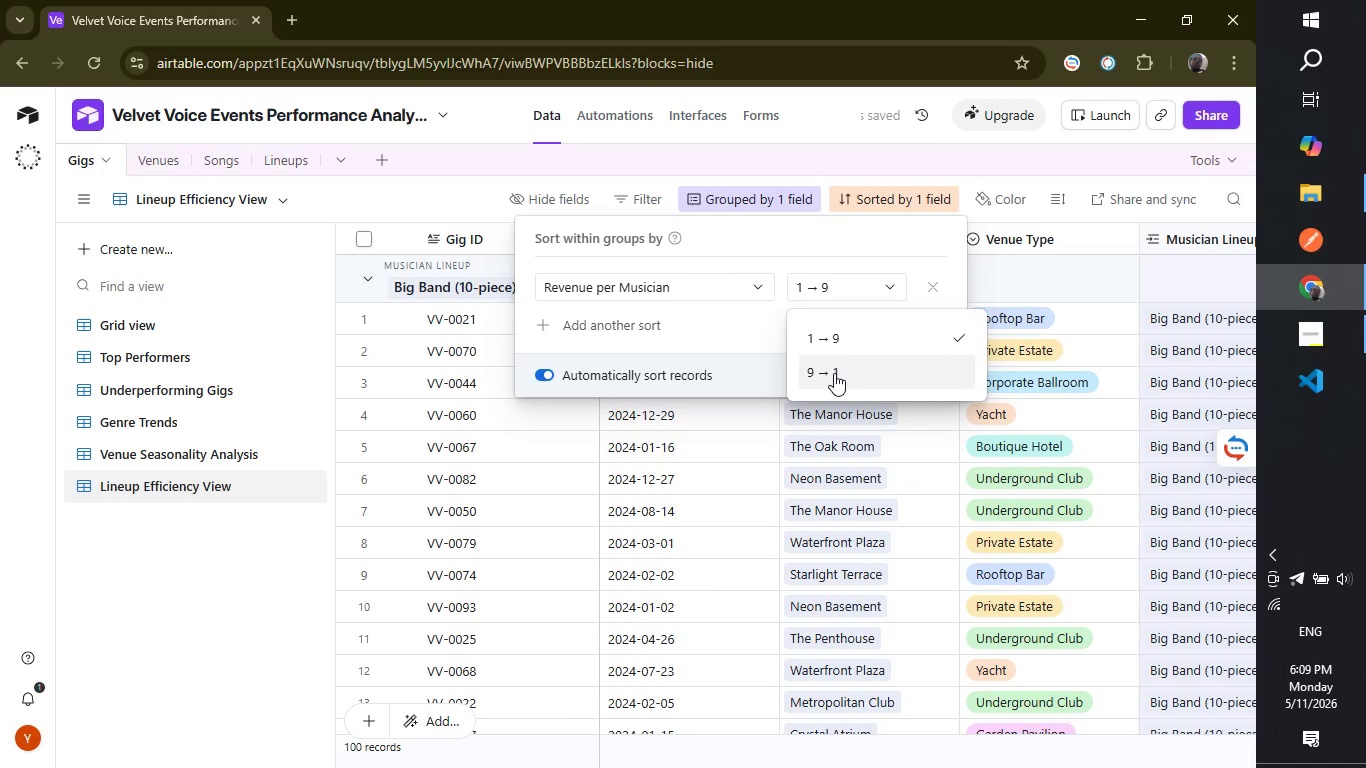 
left_click([834, 373])
 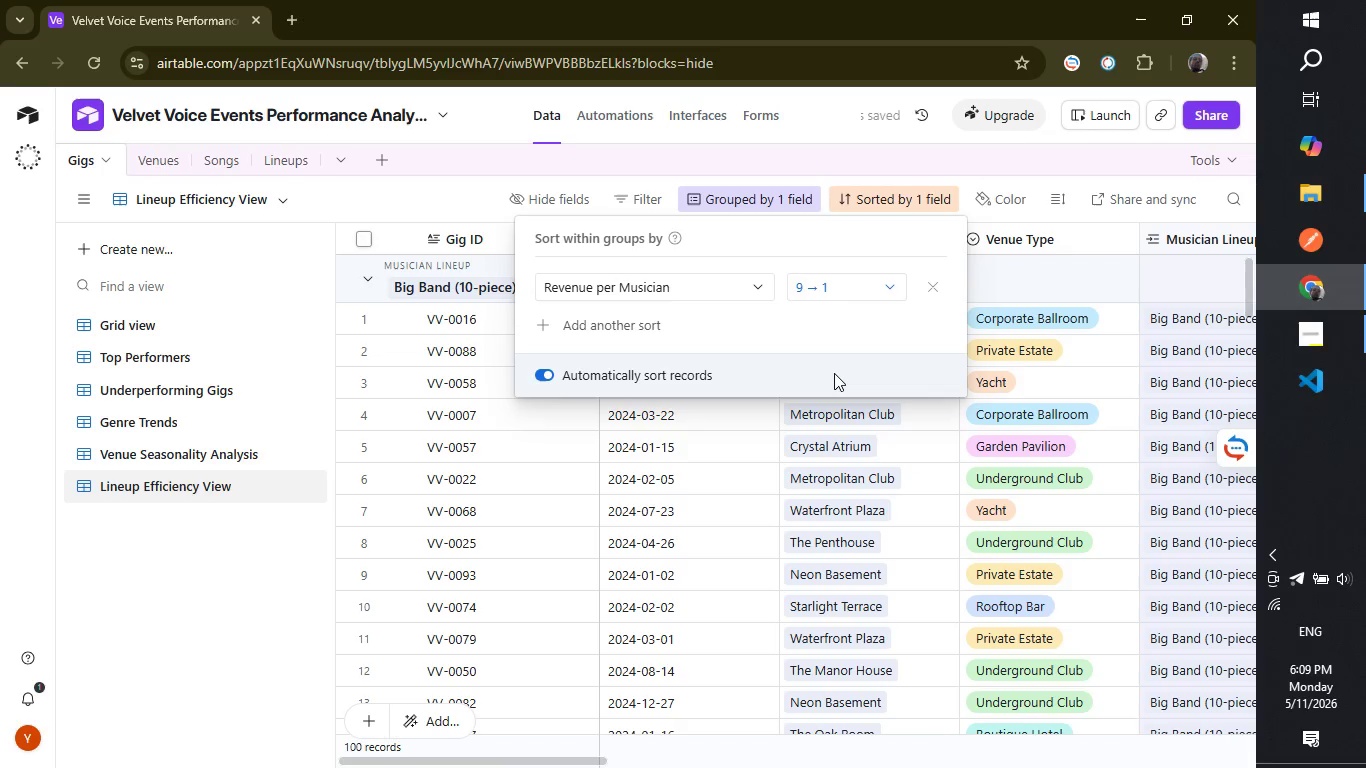 
wait(11.24)
 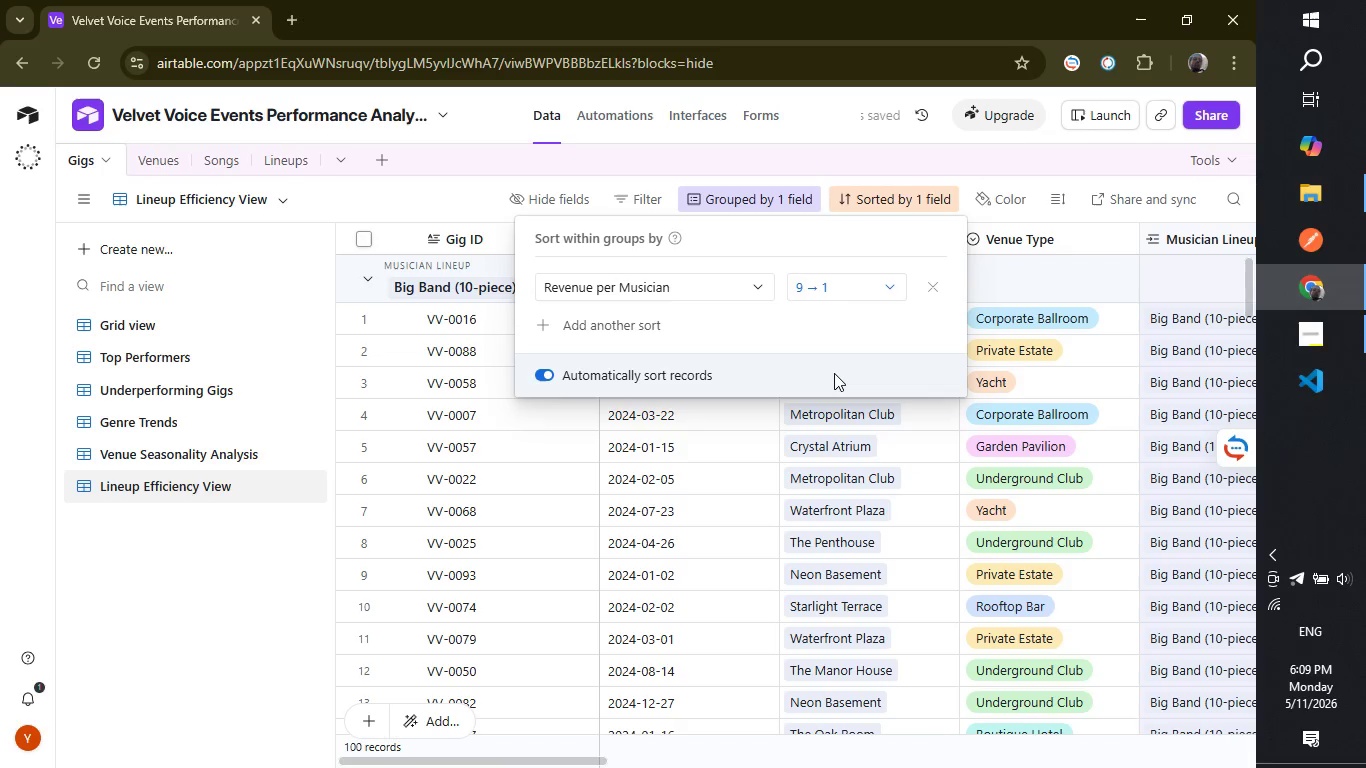 
left_click([128, 530])
 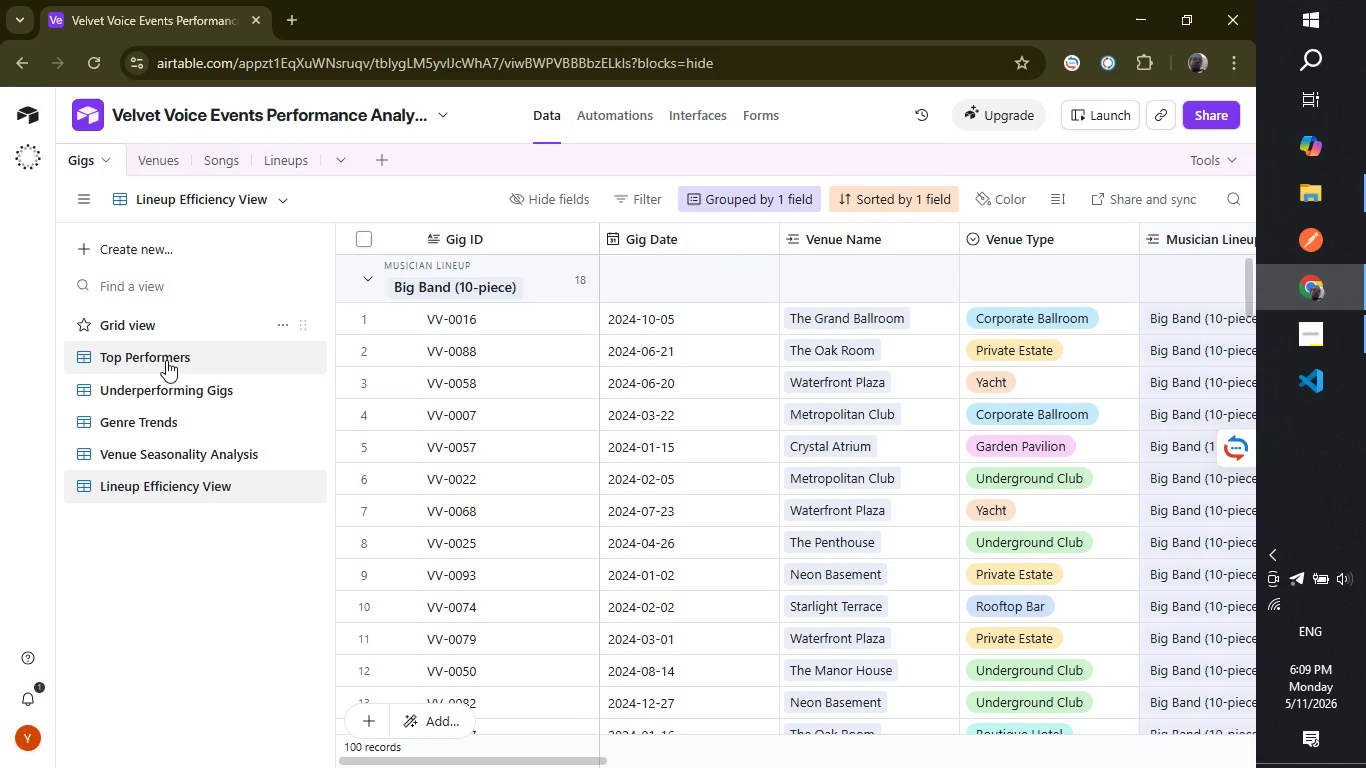 